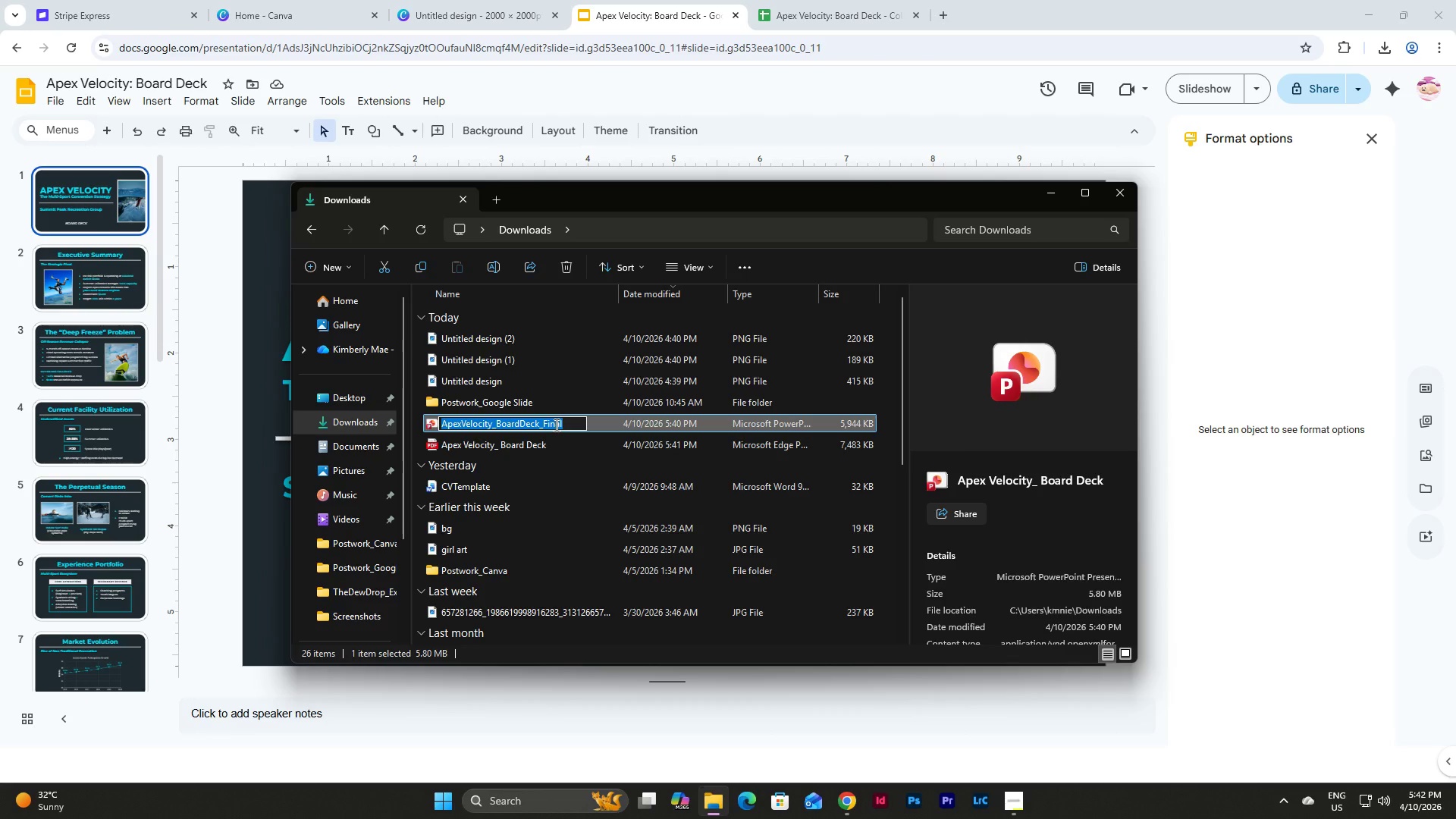 
key(Enter)
 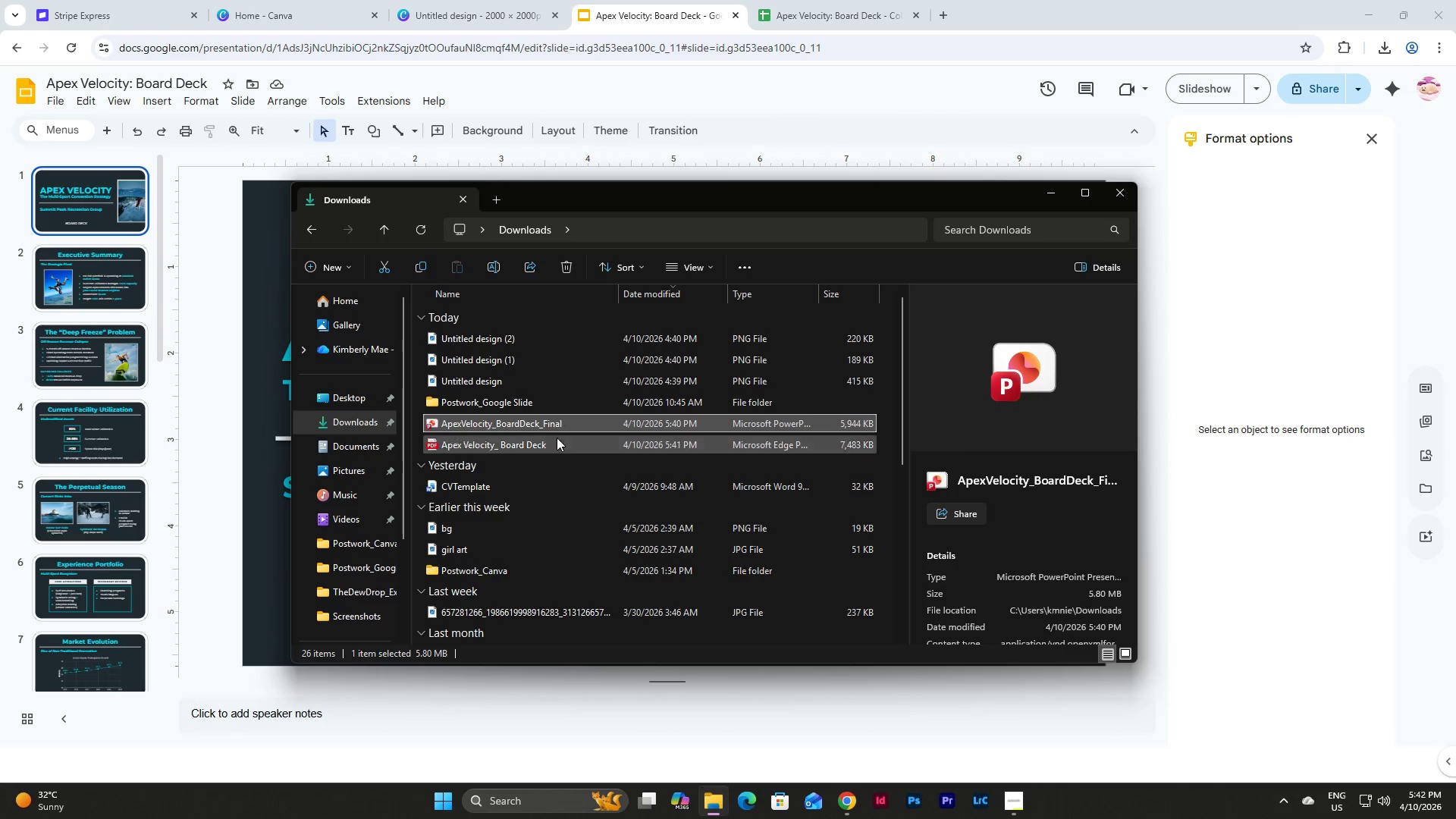 
left_click([557, 441])
 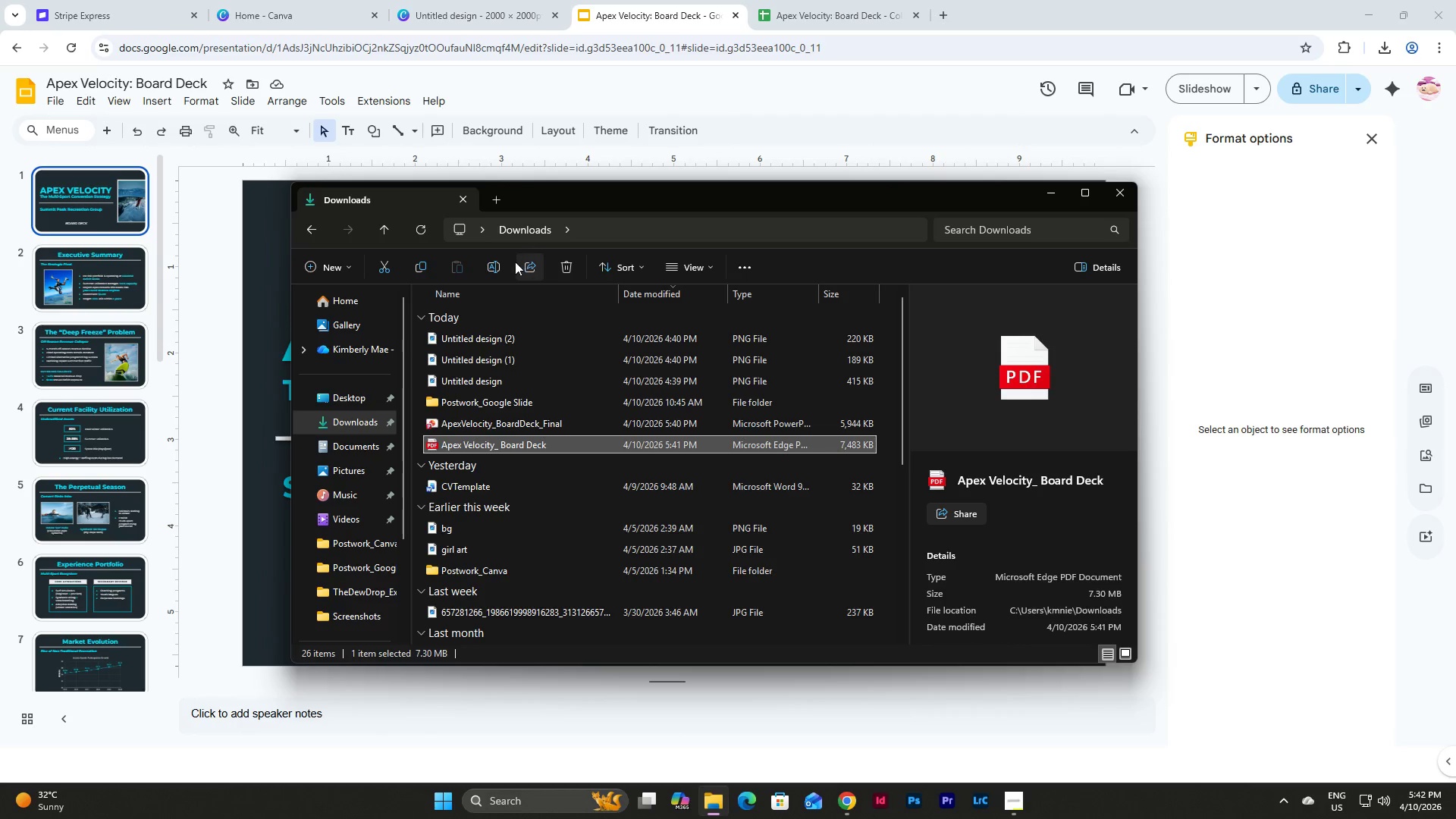 
left_click([491, 266])
 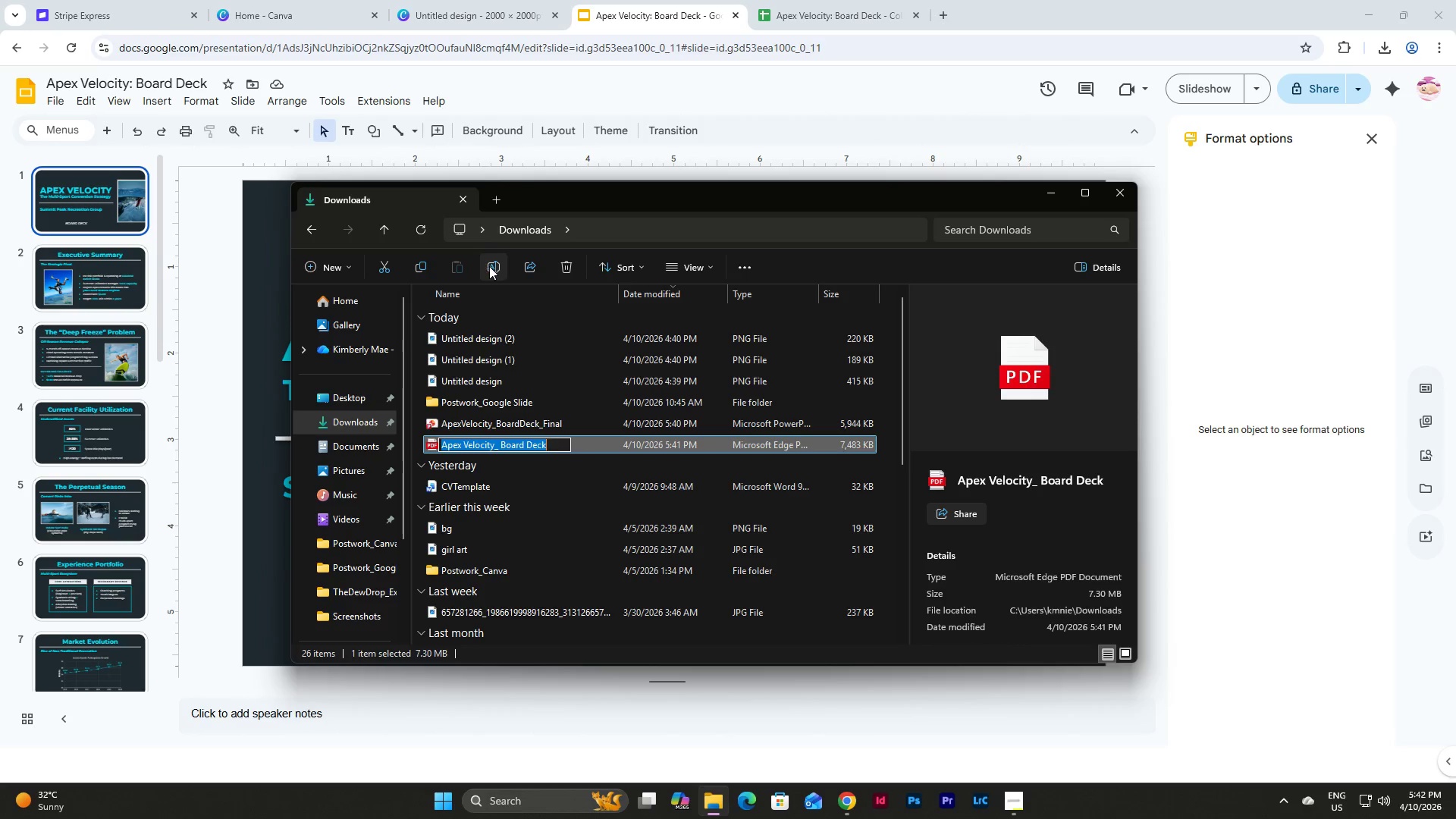 
key(Control+V)
 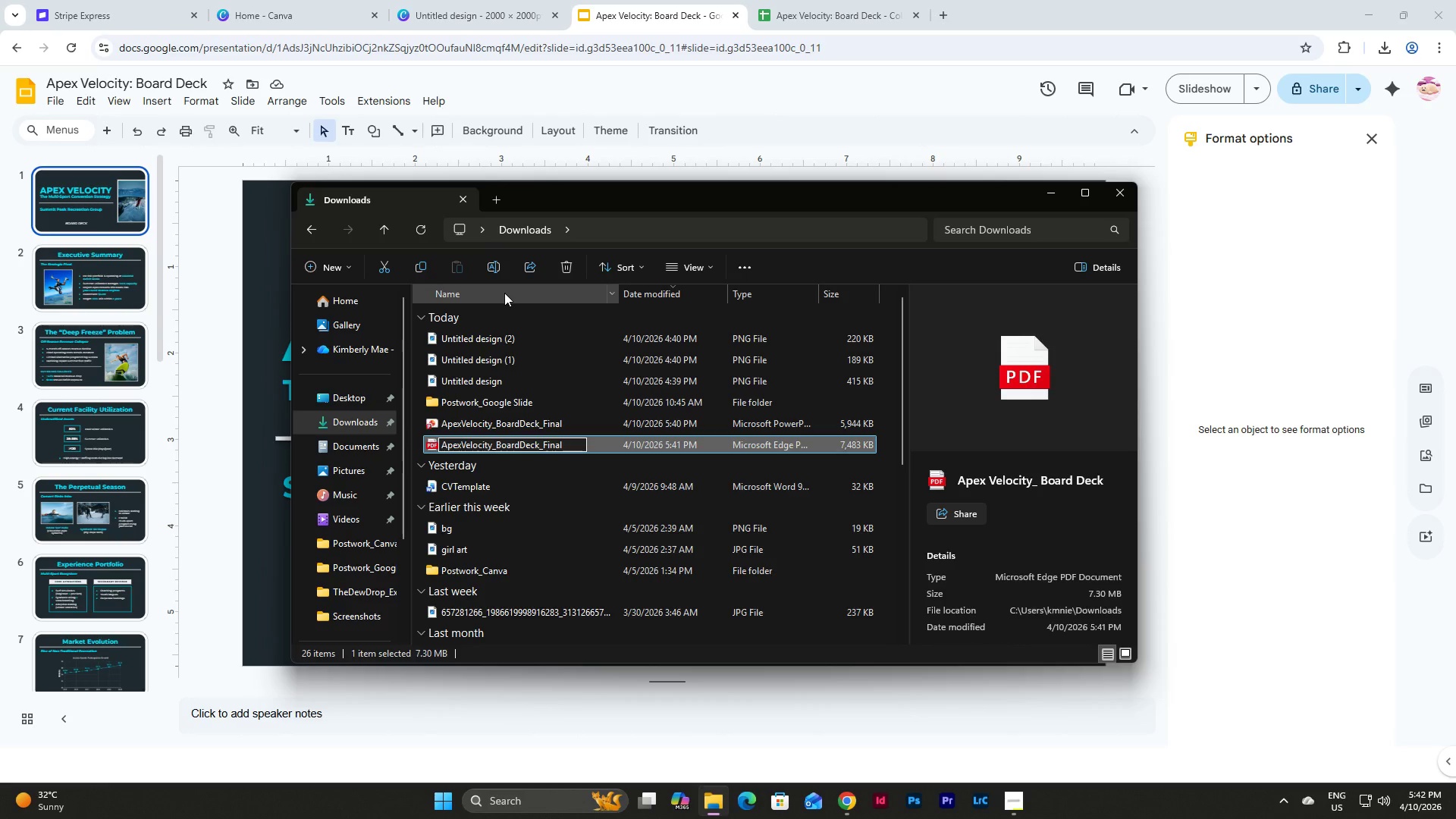 
key(Enter)
 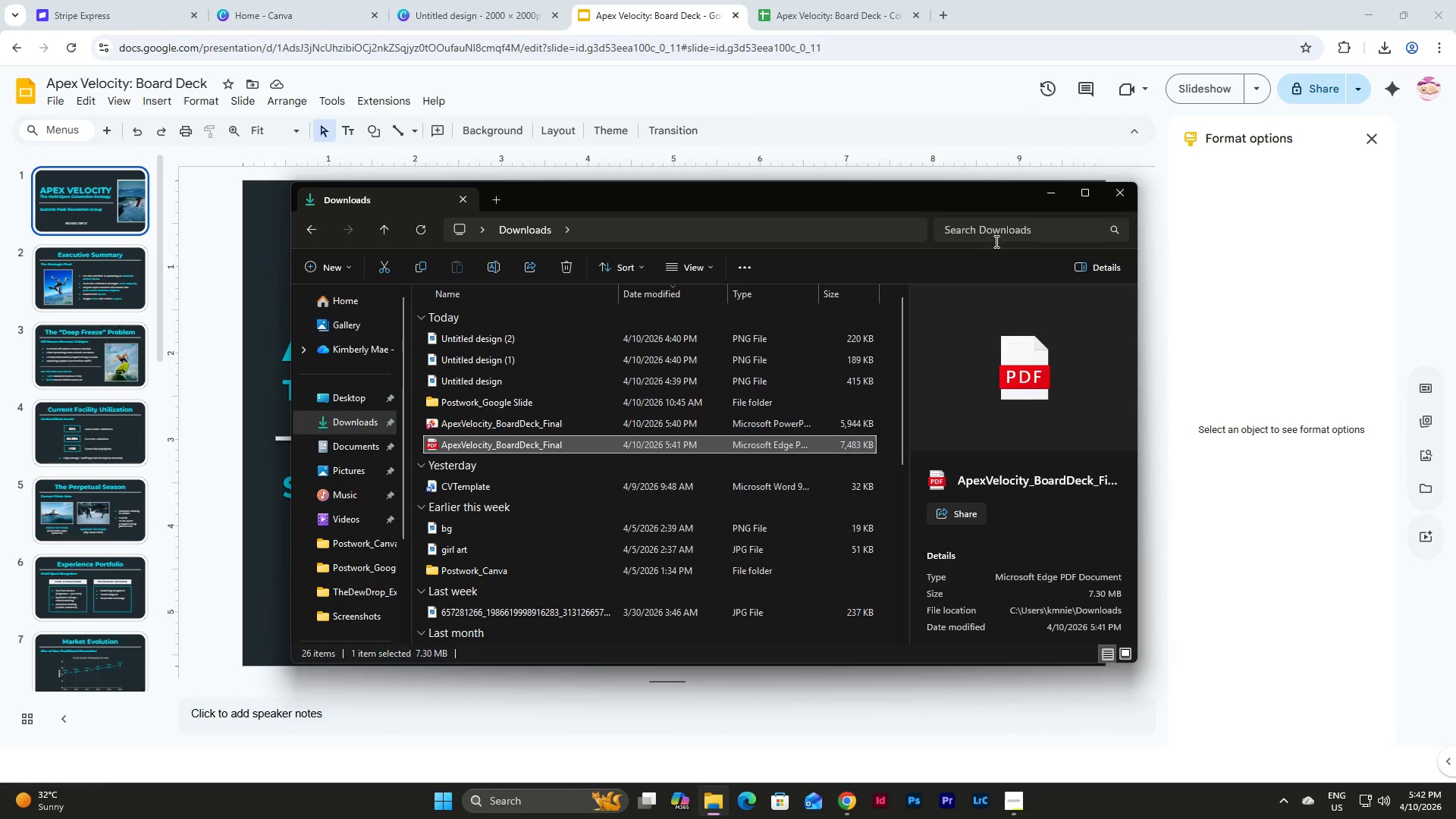 
left_click([1051, 190])
 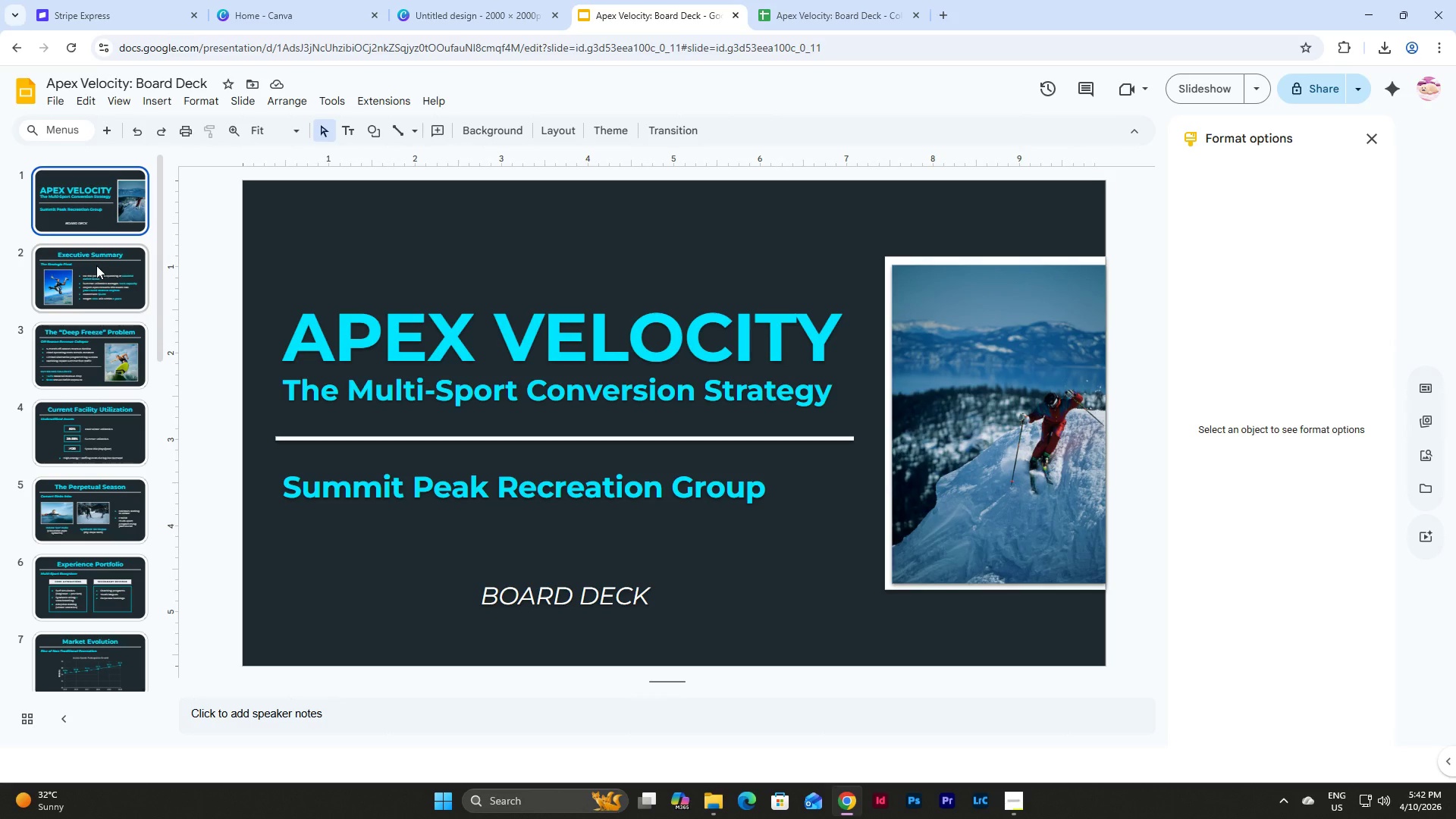 
scroll: coordinate [101, 264], scroll_direction: down, amount: 24.0
 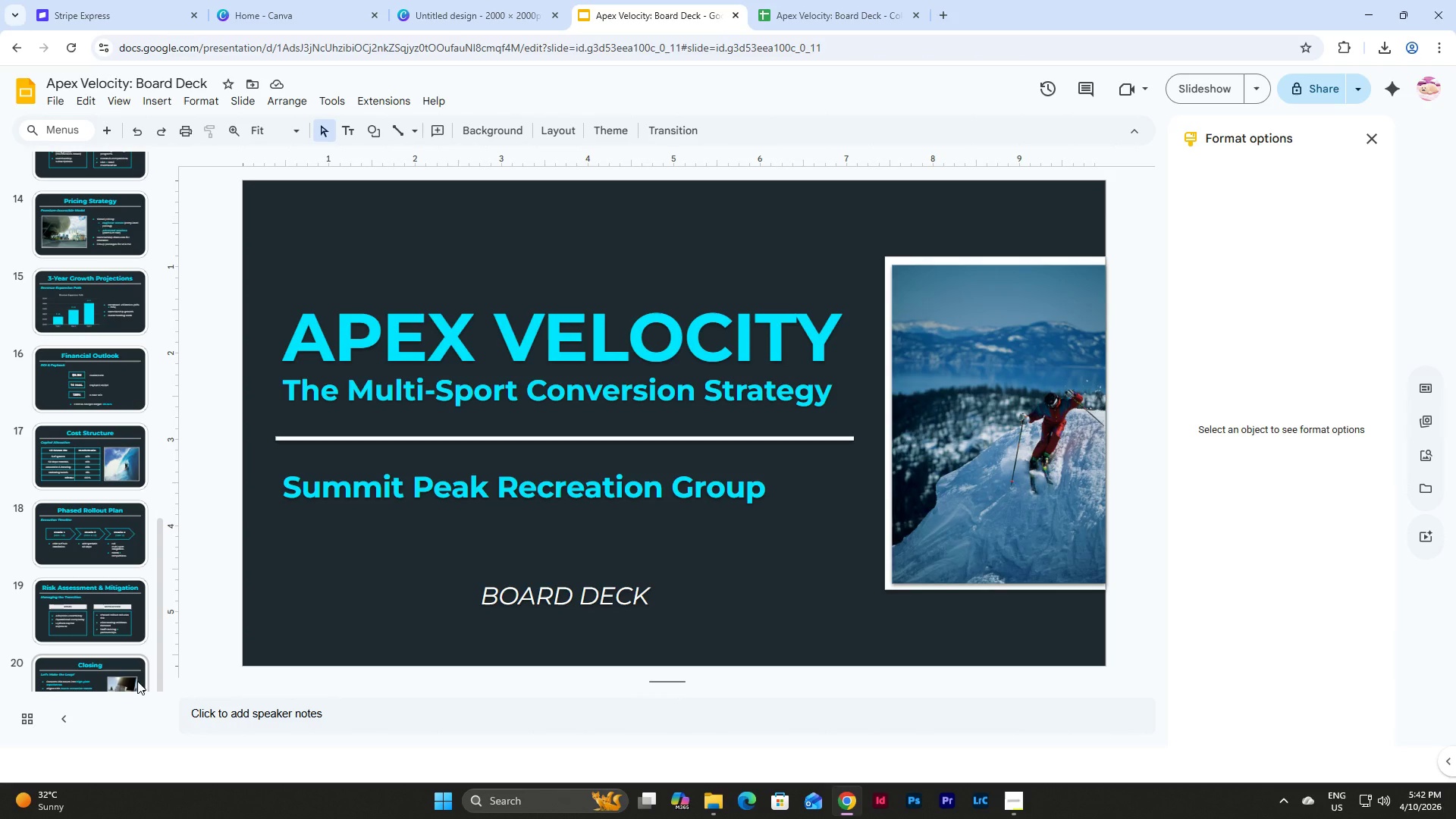 
left_click([137, 681])
 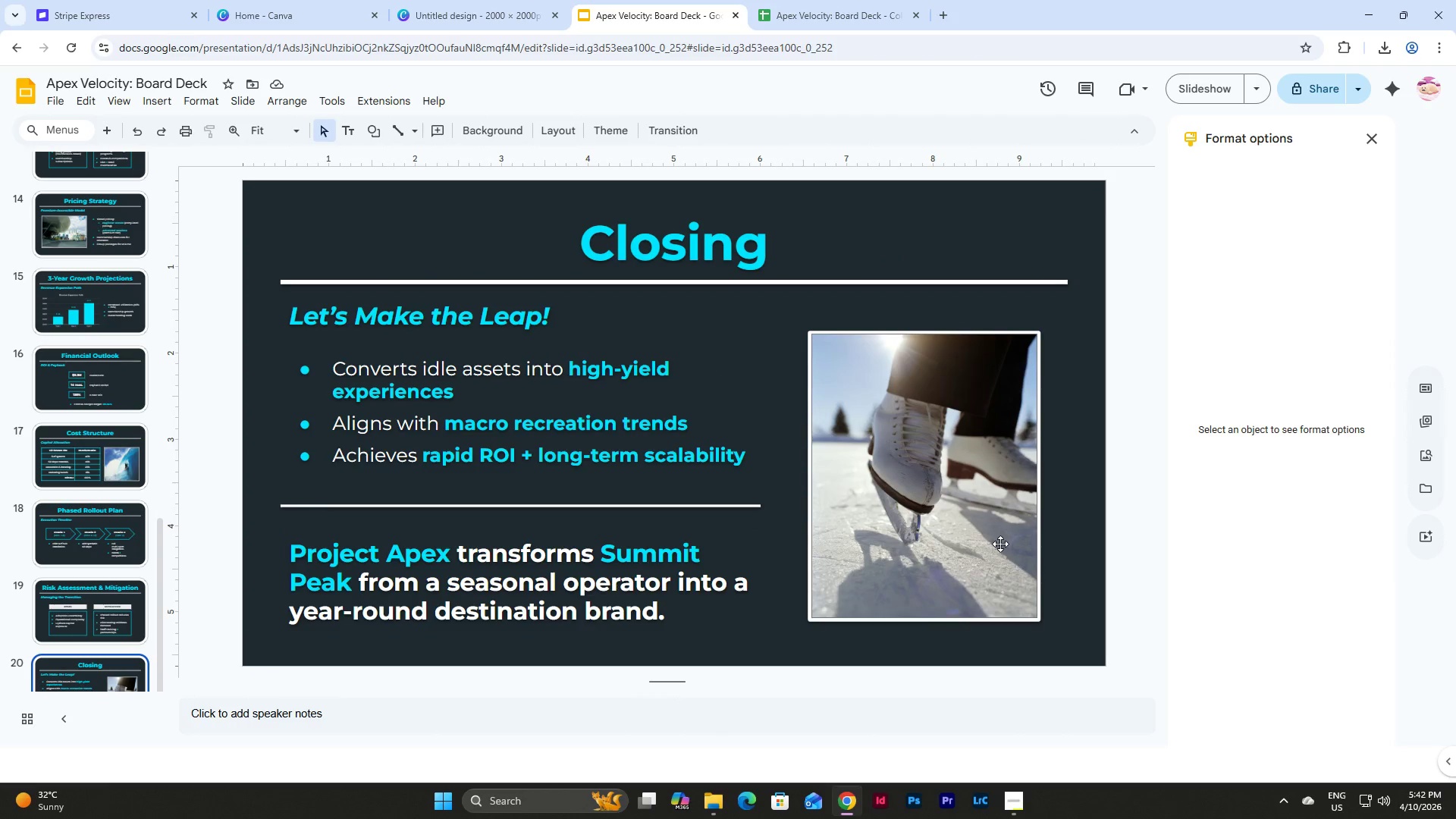 
left_click([1000, 544])
 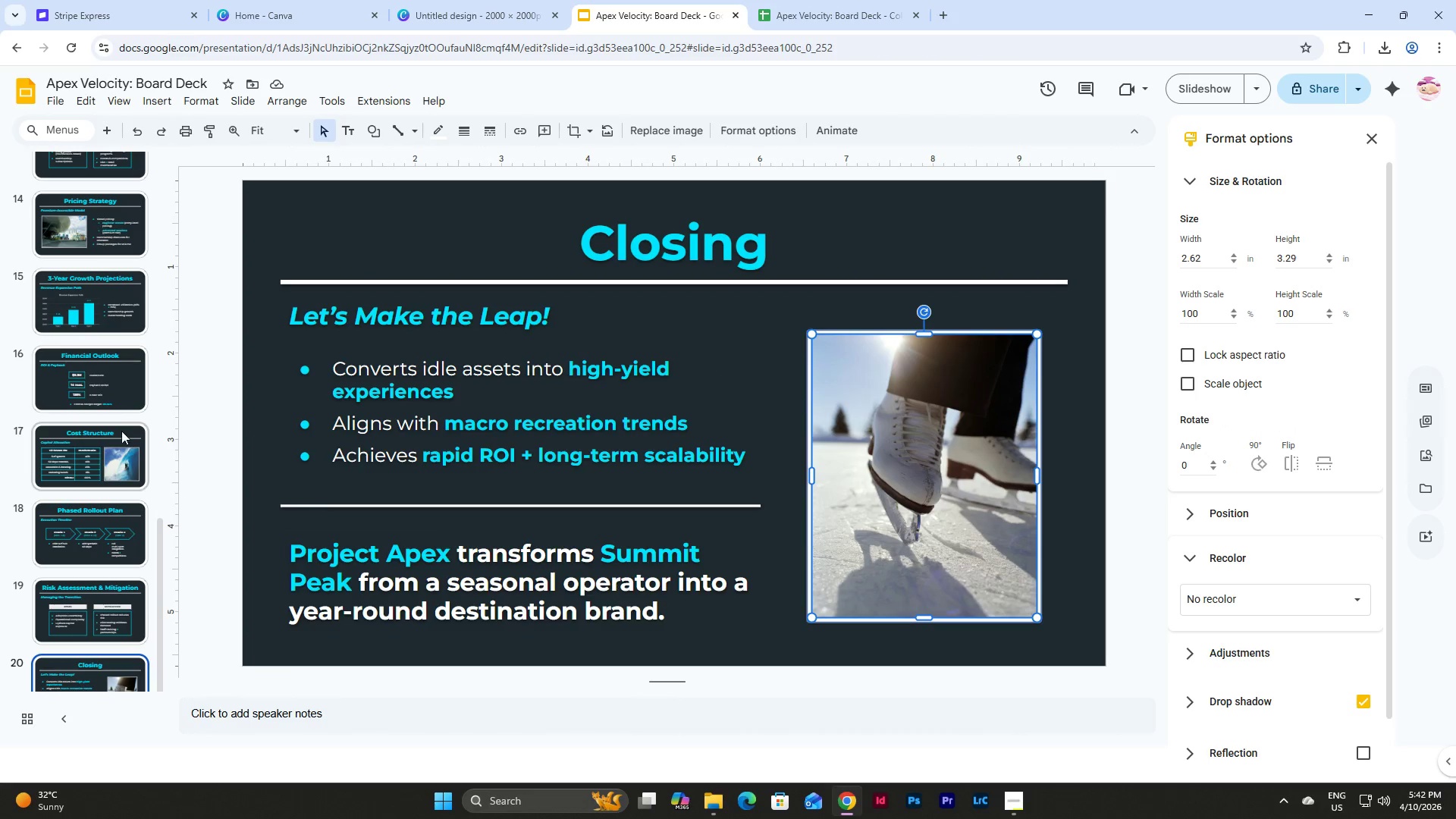 
scroll: coordinate [114, 411], scroll_direction: up, amount: 21.0
 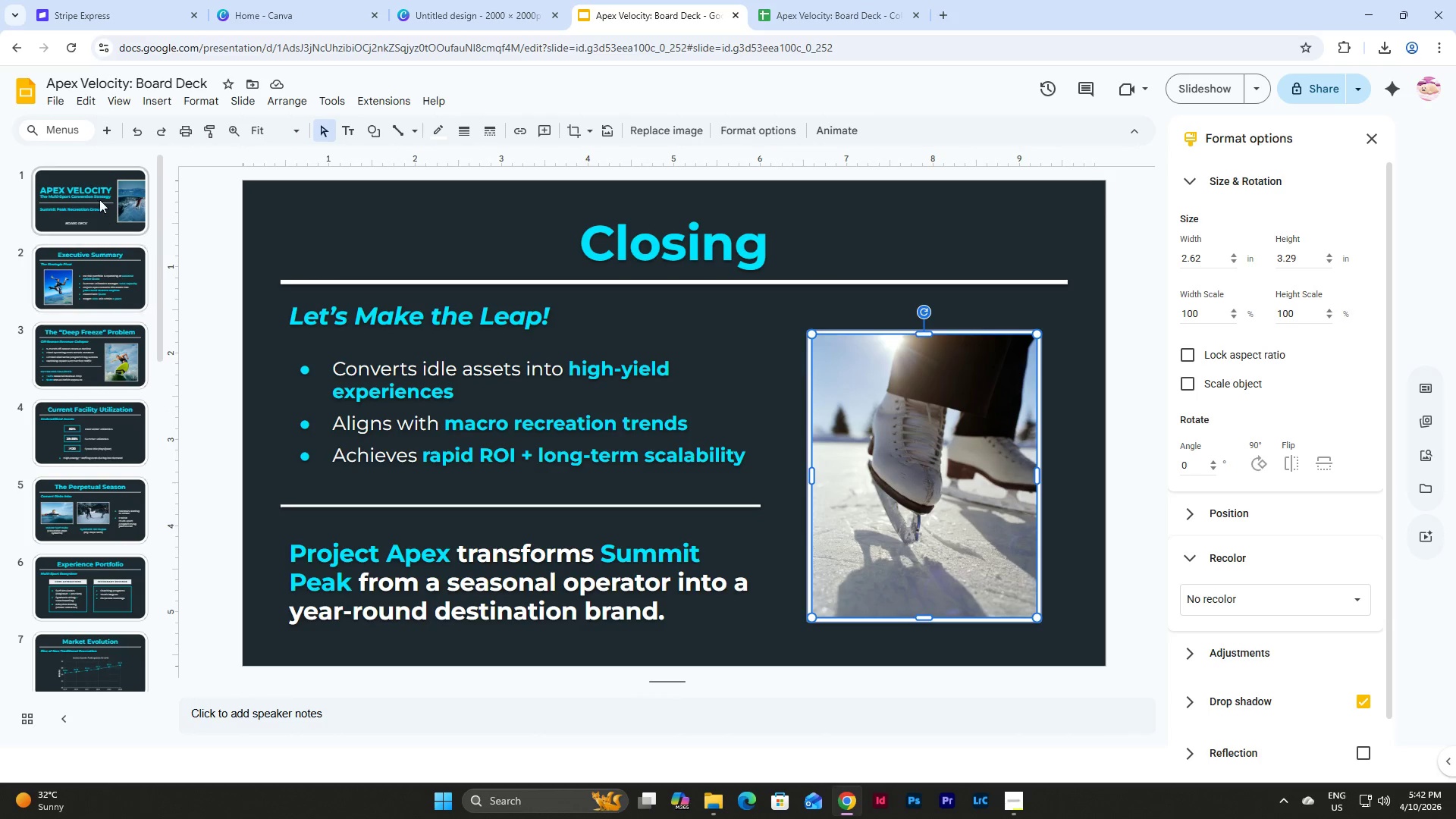 
left_click([99, 199])
 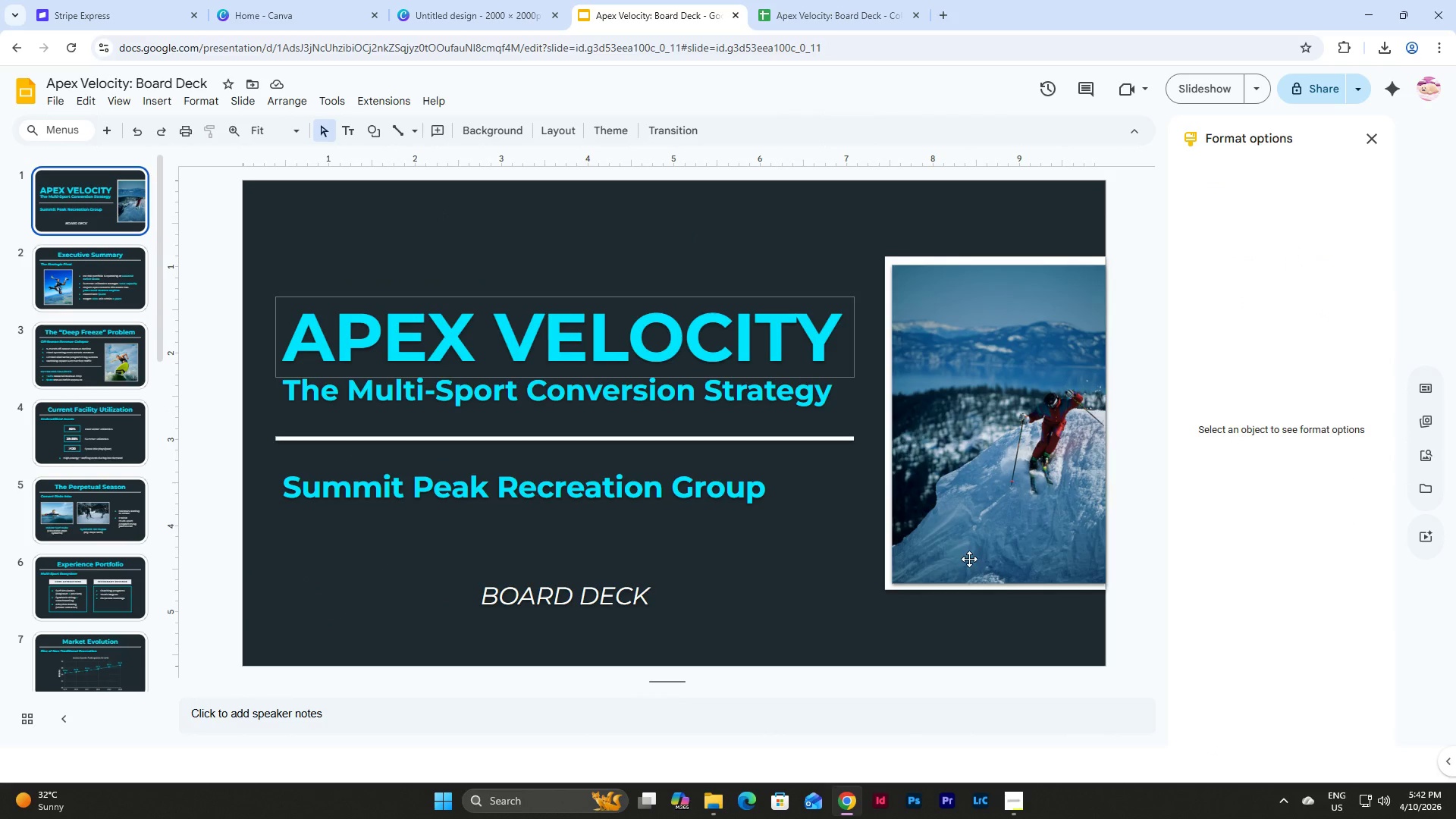 
left_click([1023, 800])